 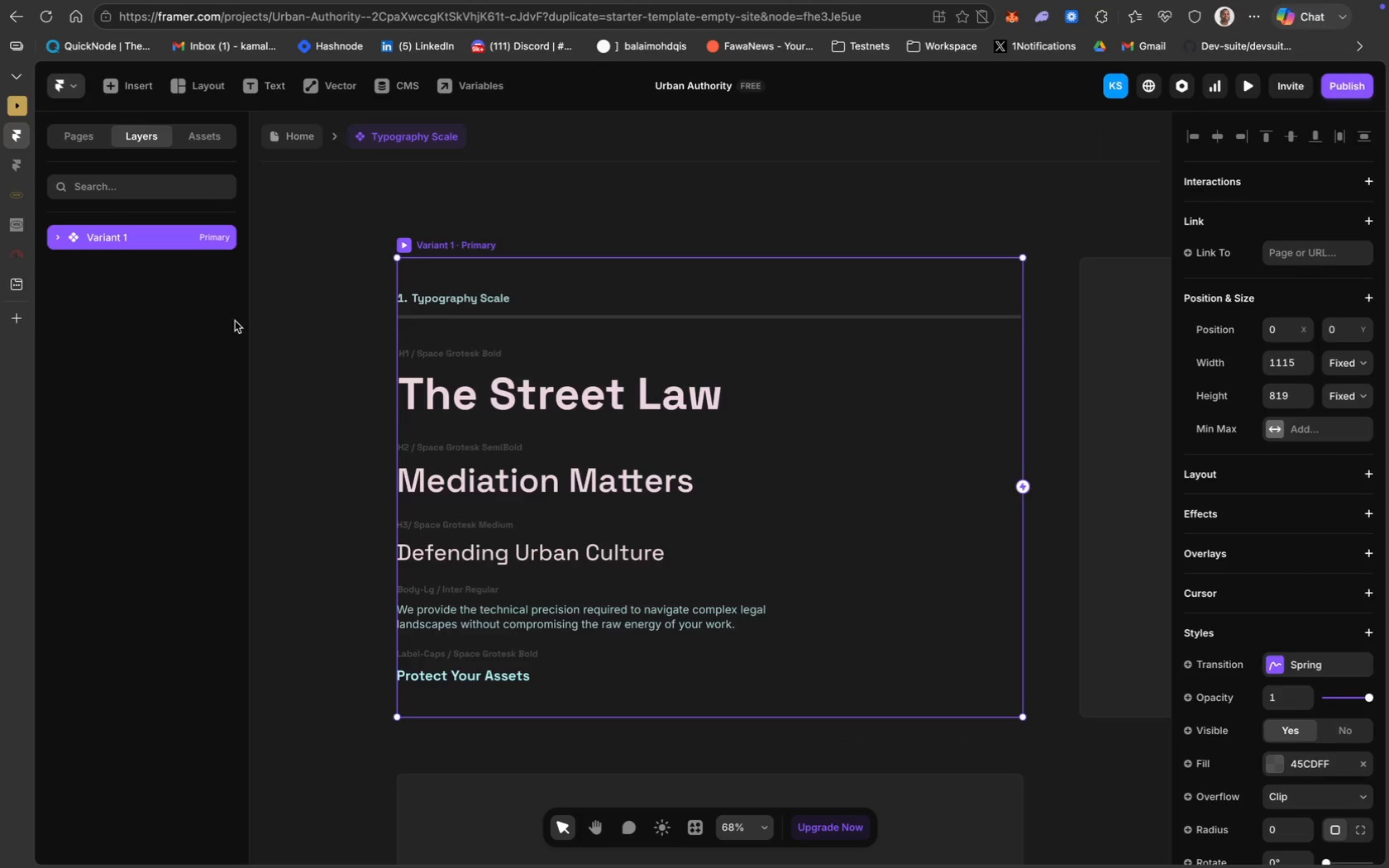 
left_click([111, 394])
 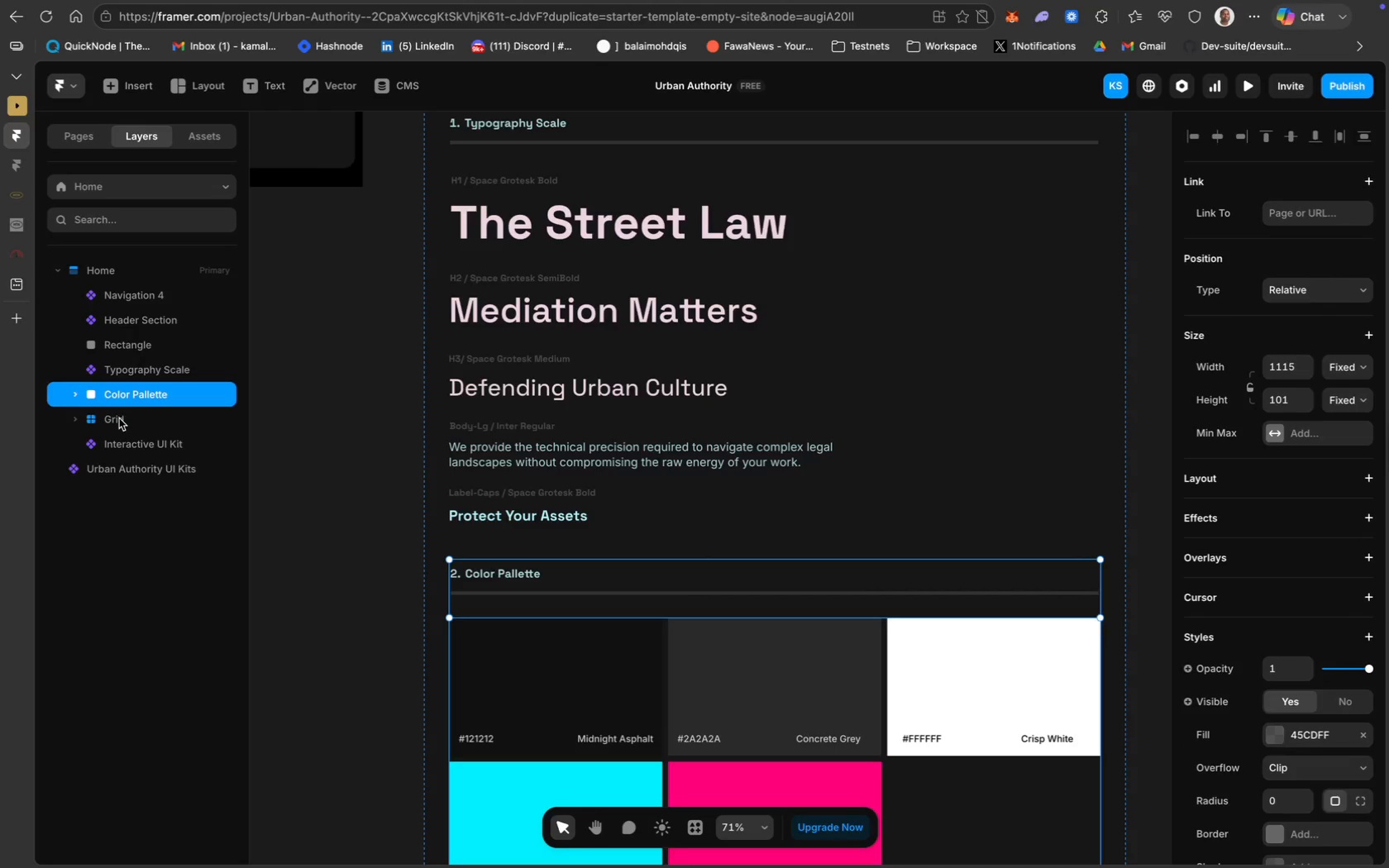 
hold_key(key=ShiftLeft, duration=0.64)
left_click([120, 418])
 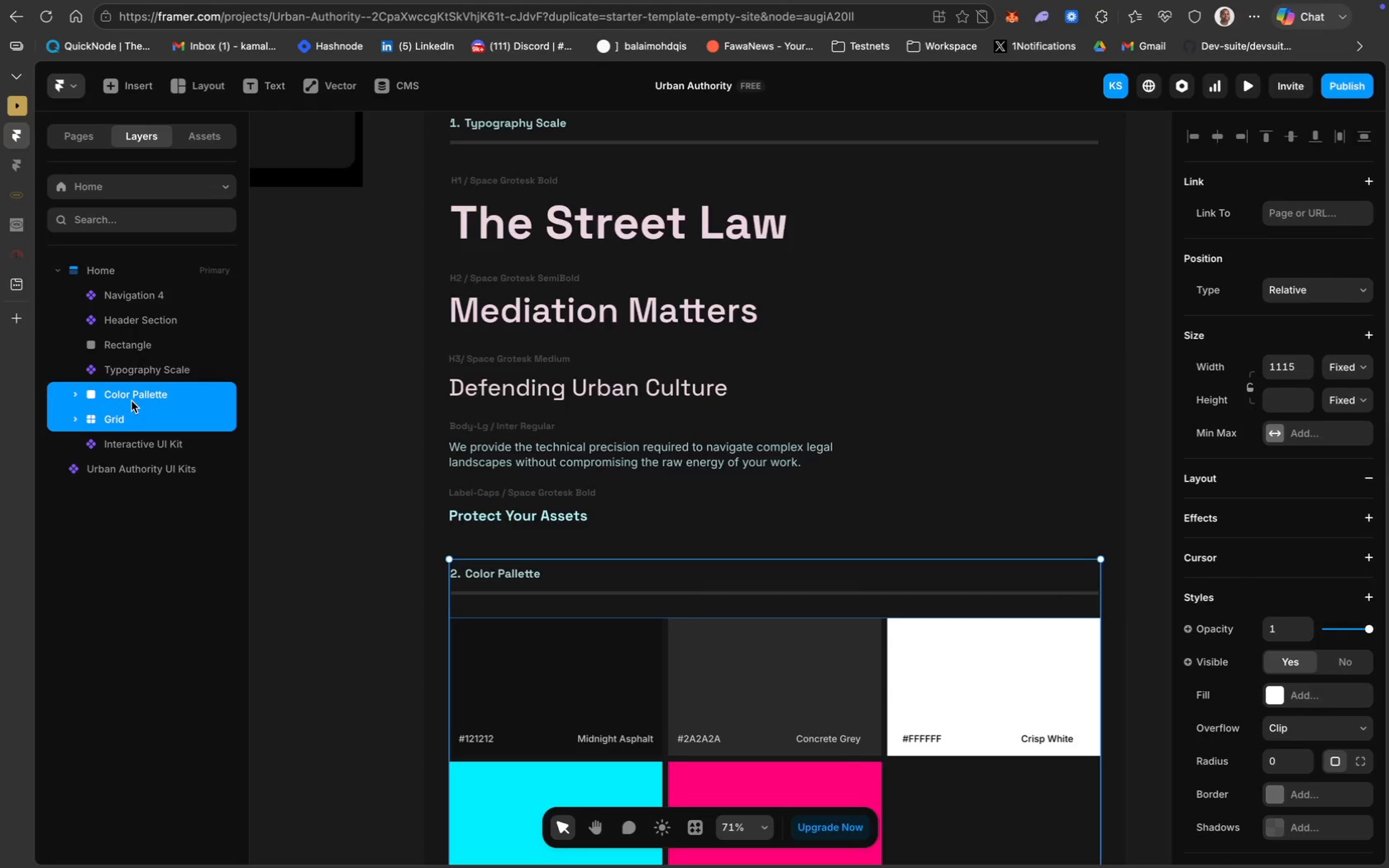 
scroll: coordinate [468, 527], scroll_direction: down, amount: 18.0
 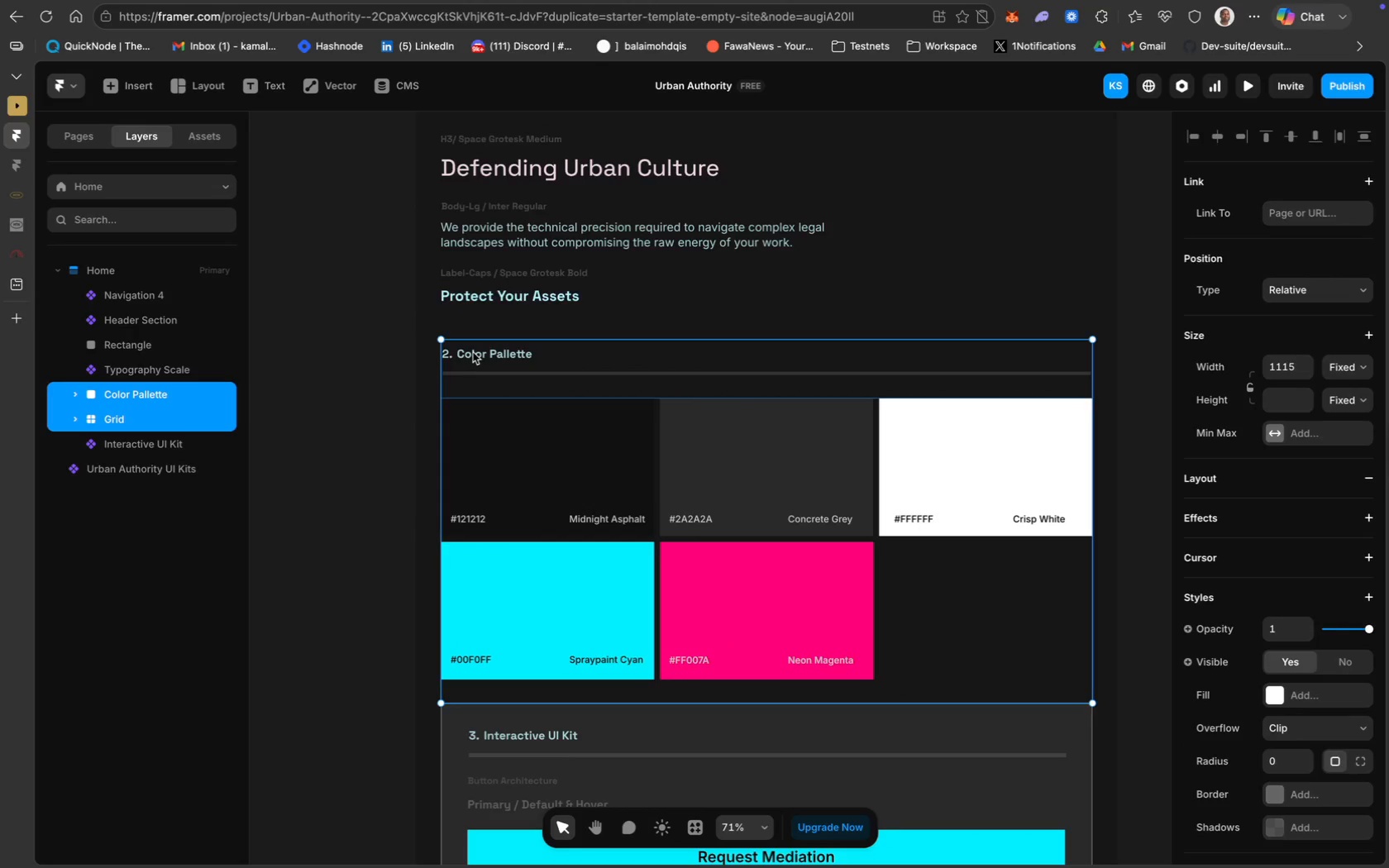 
double_click([473, 352])
 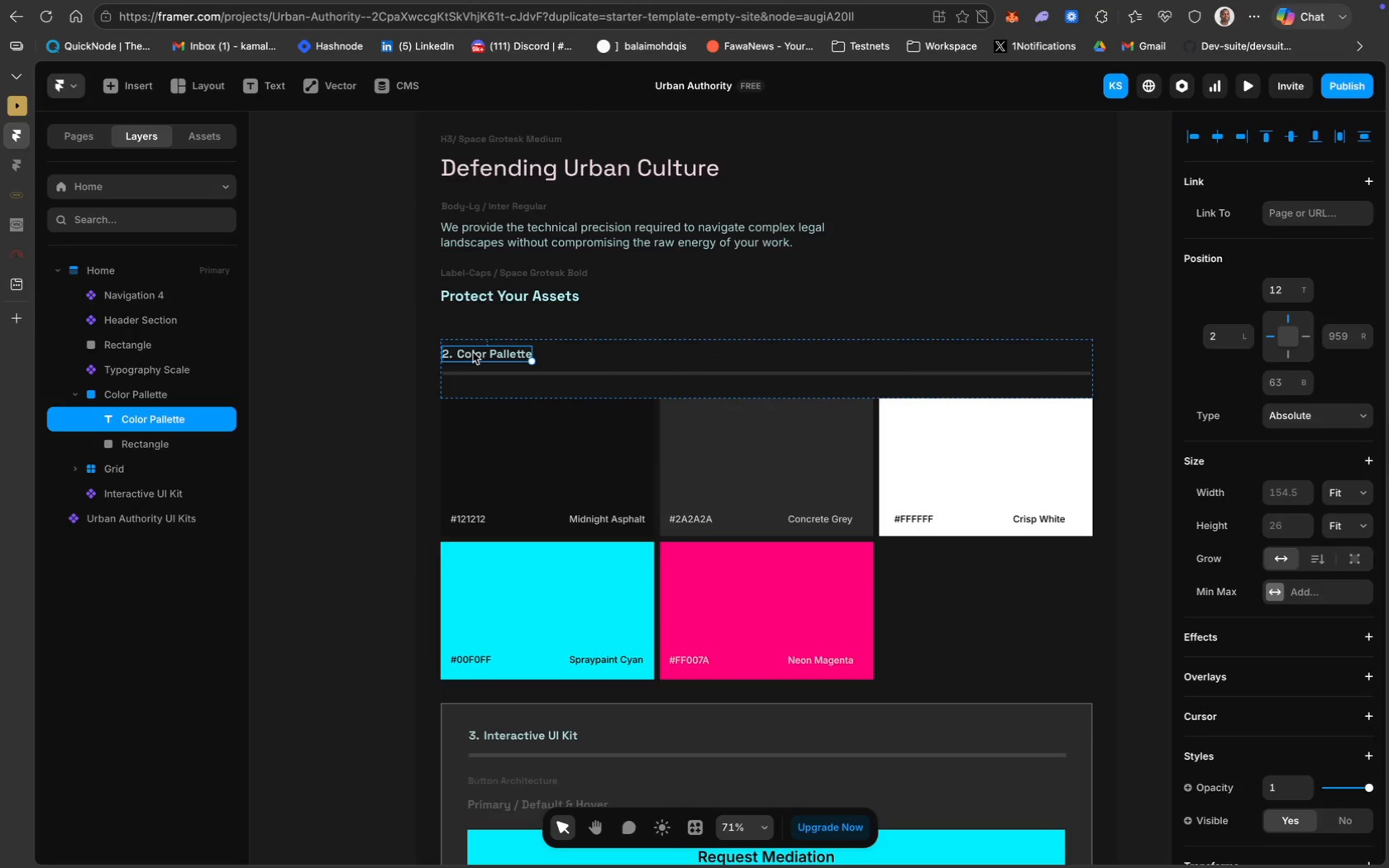 
double_click([473, 352])
 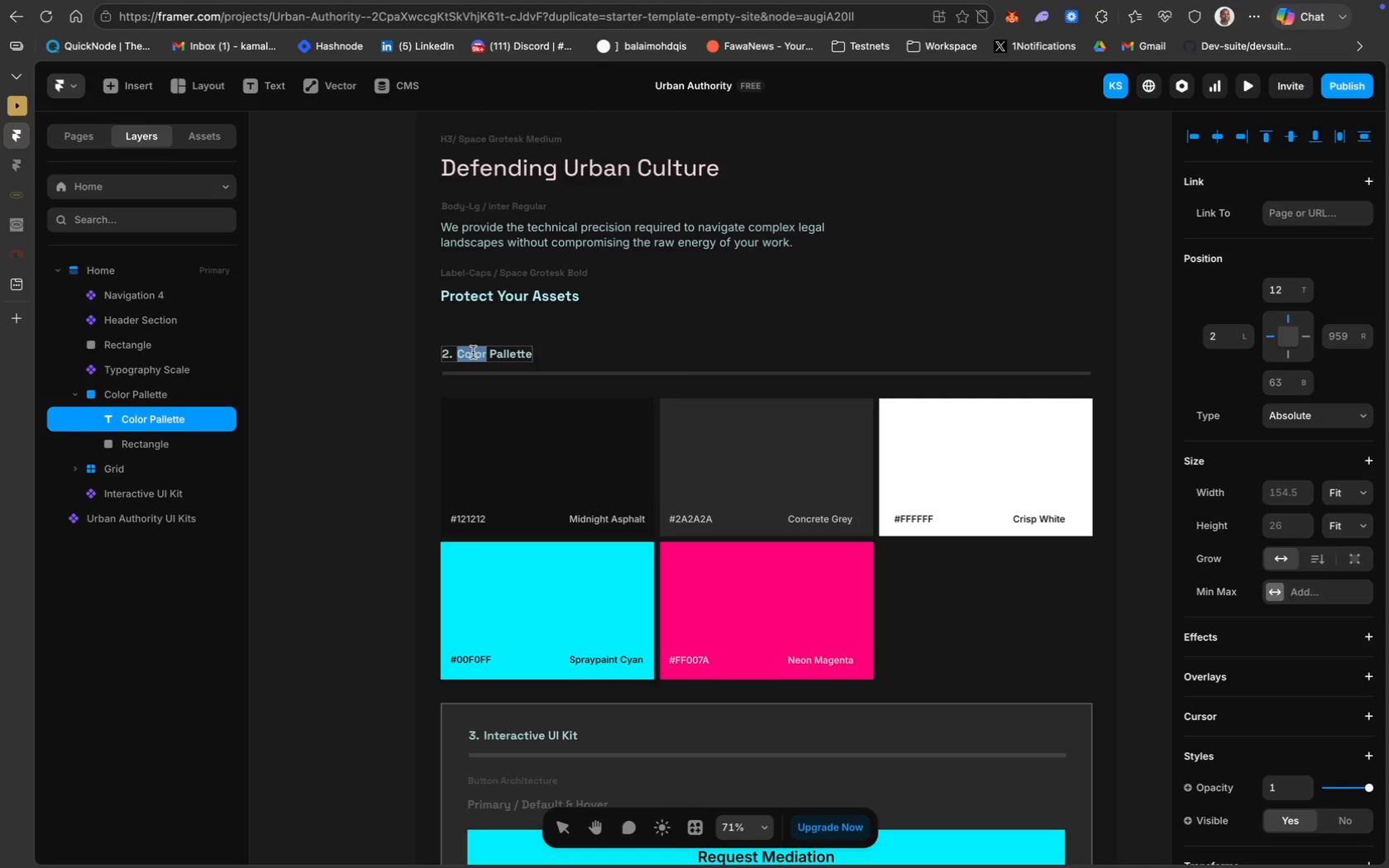 
key(Meta+A)
 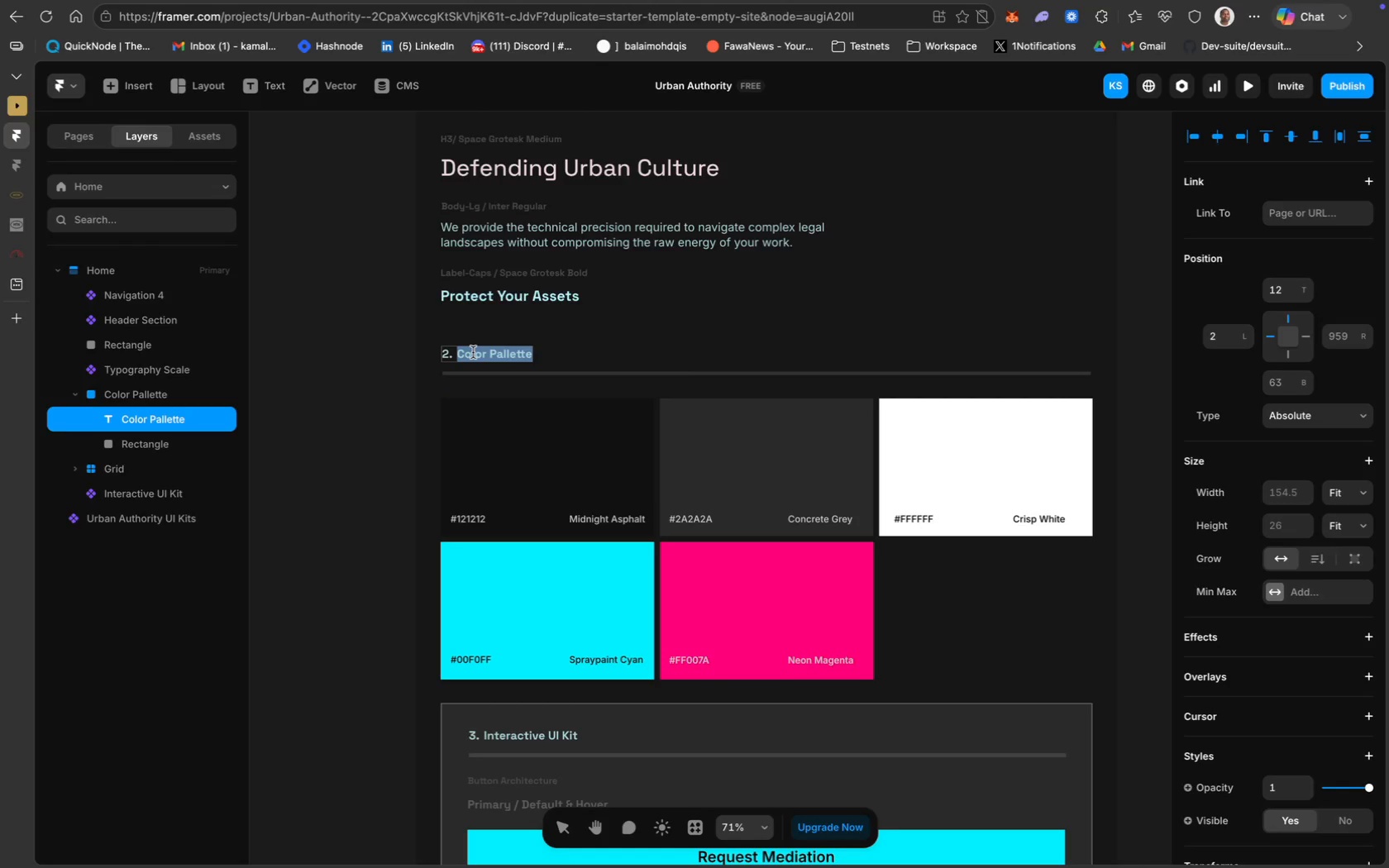 
key(Meta+C)
 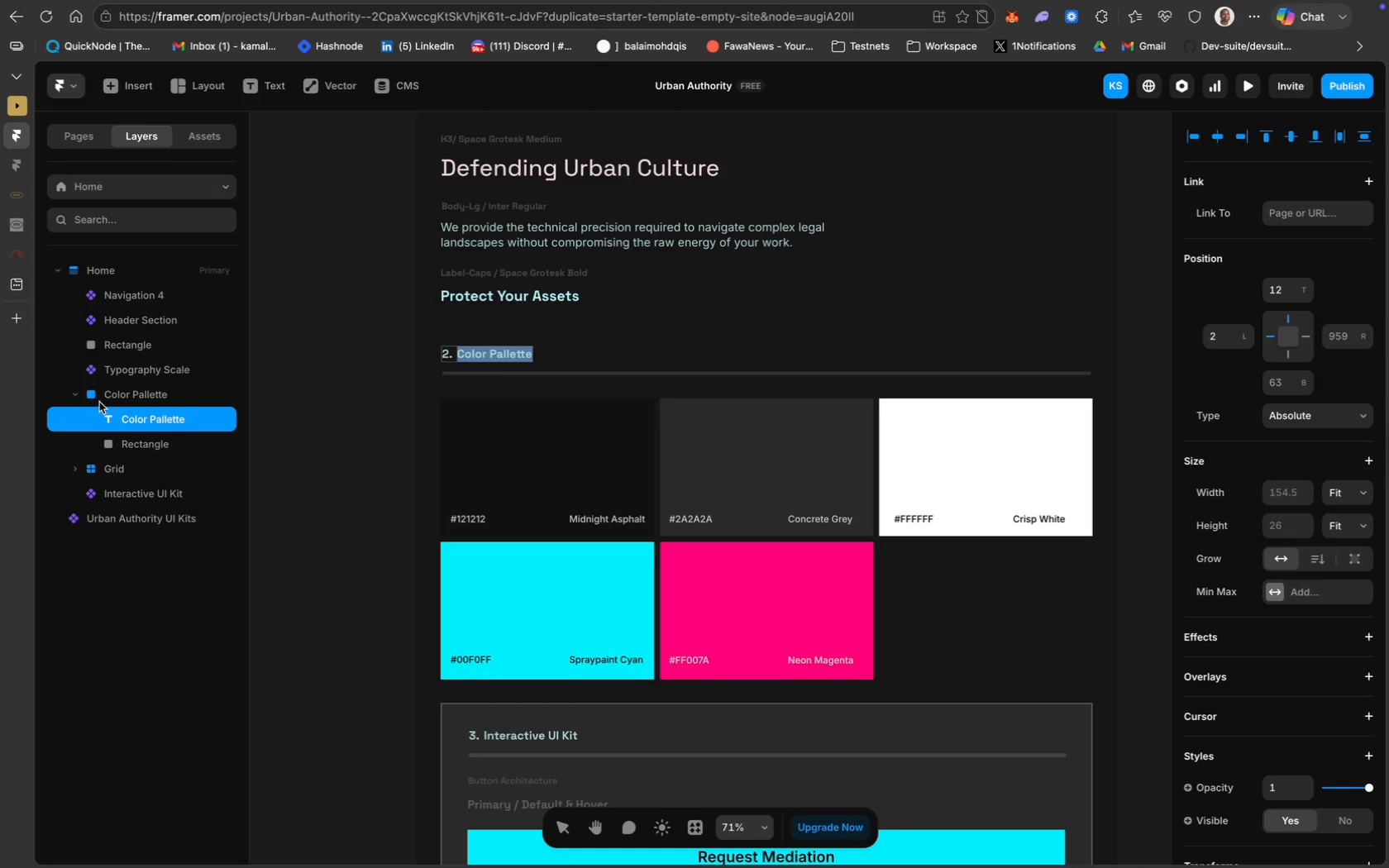 
left_click([76, 395])
 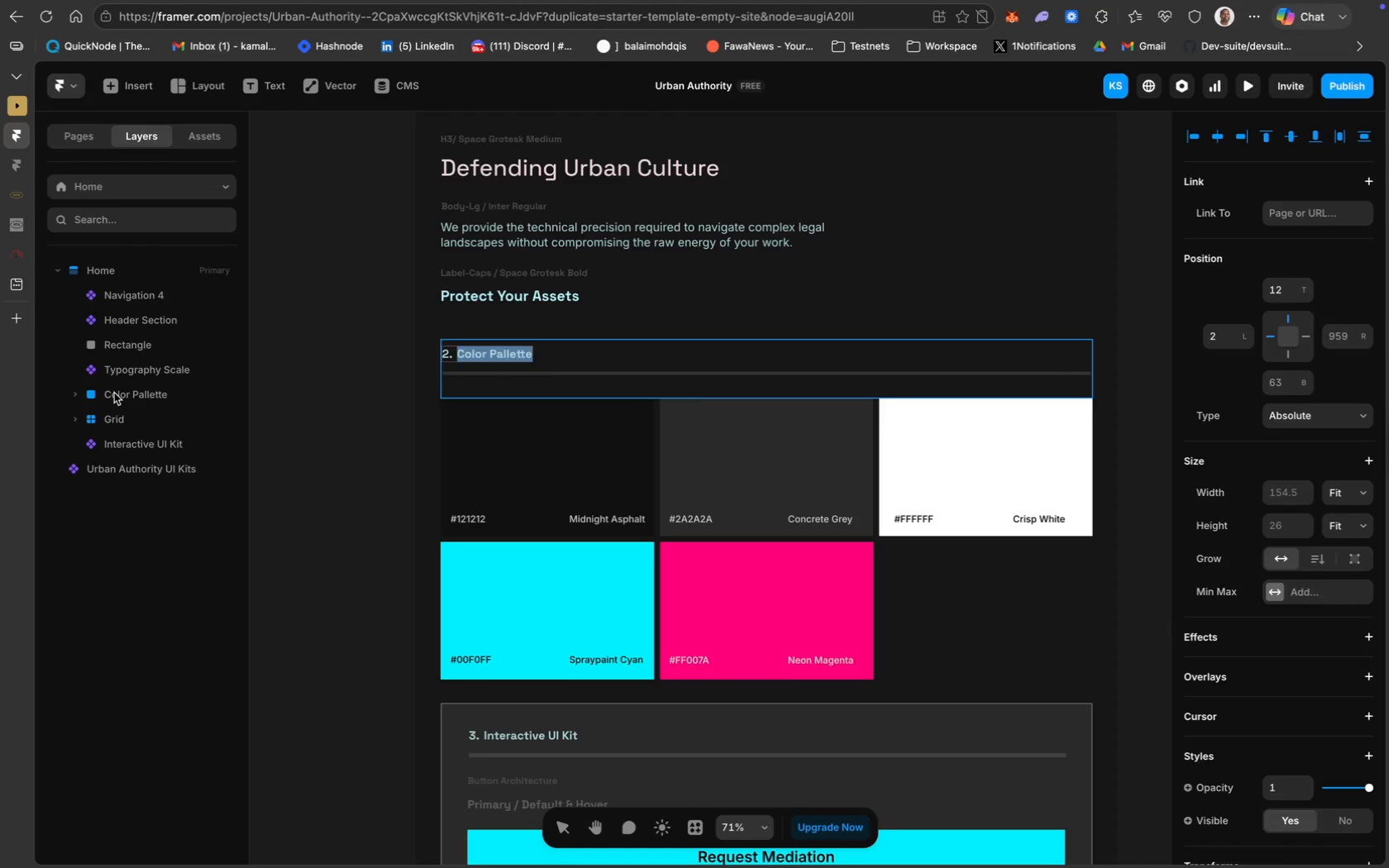 
hold_key(key=ShiftLeft, duration=0.72)
 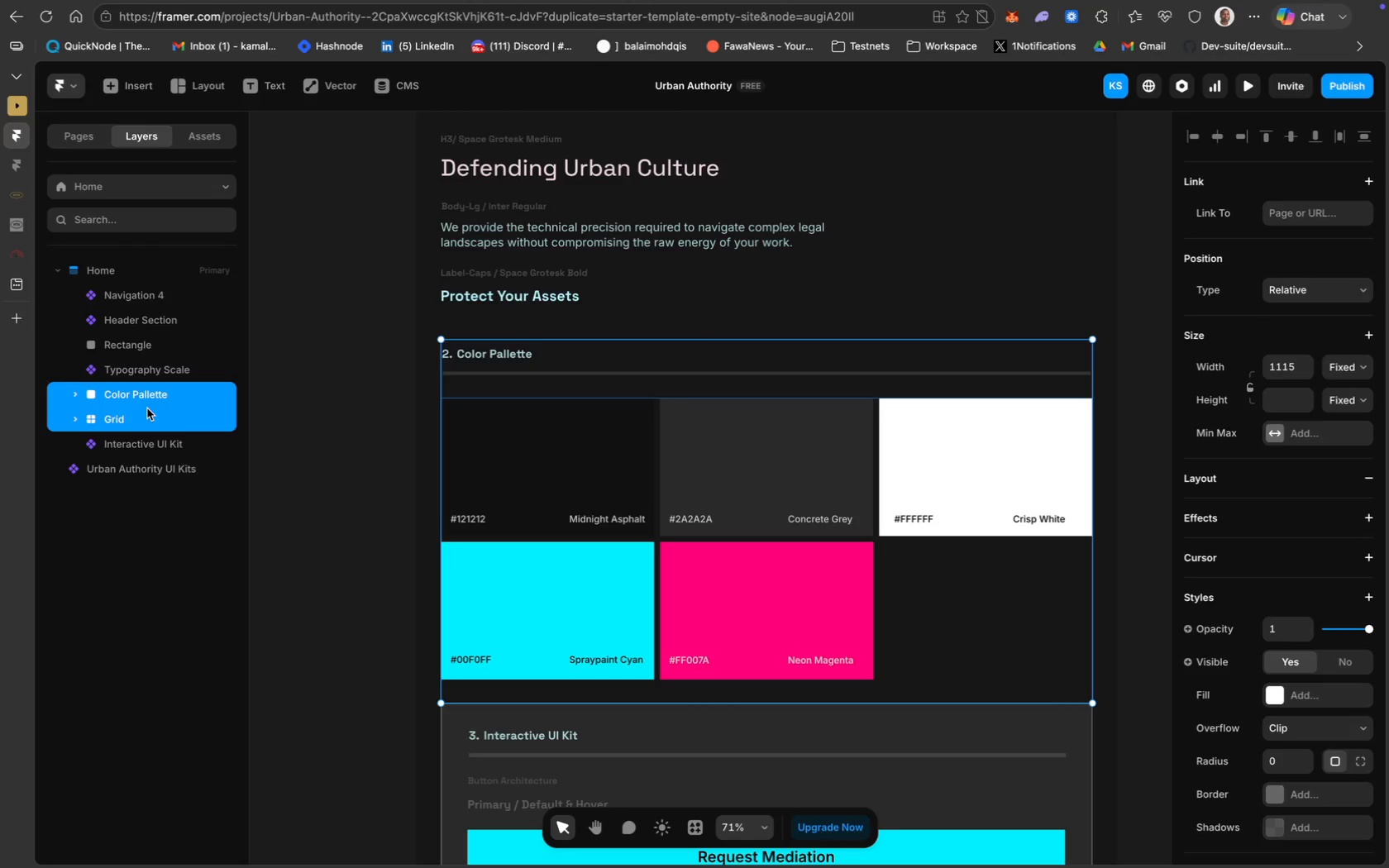 
right_click([147, 408])
 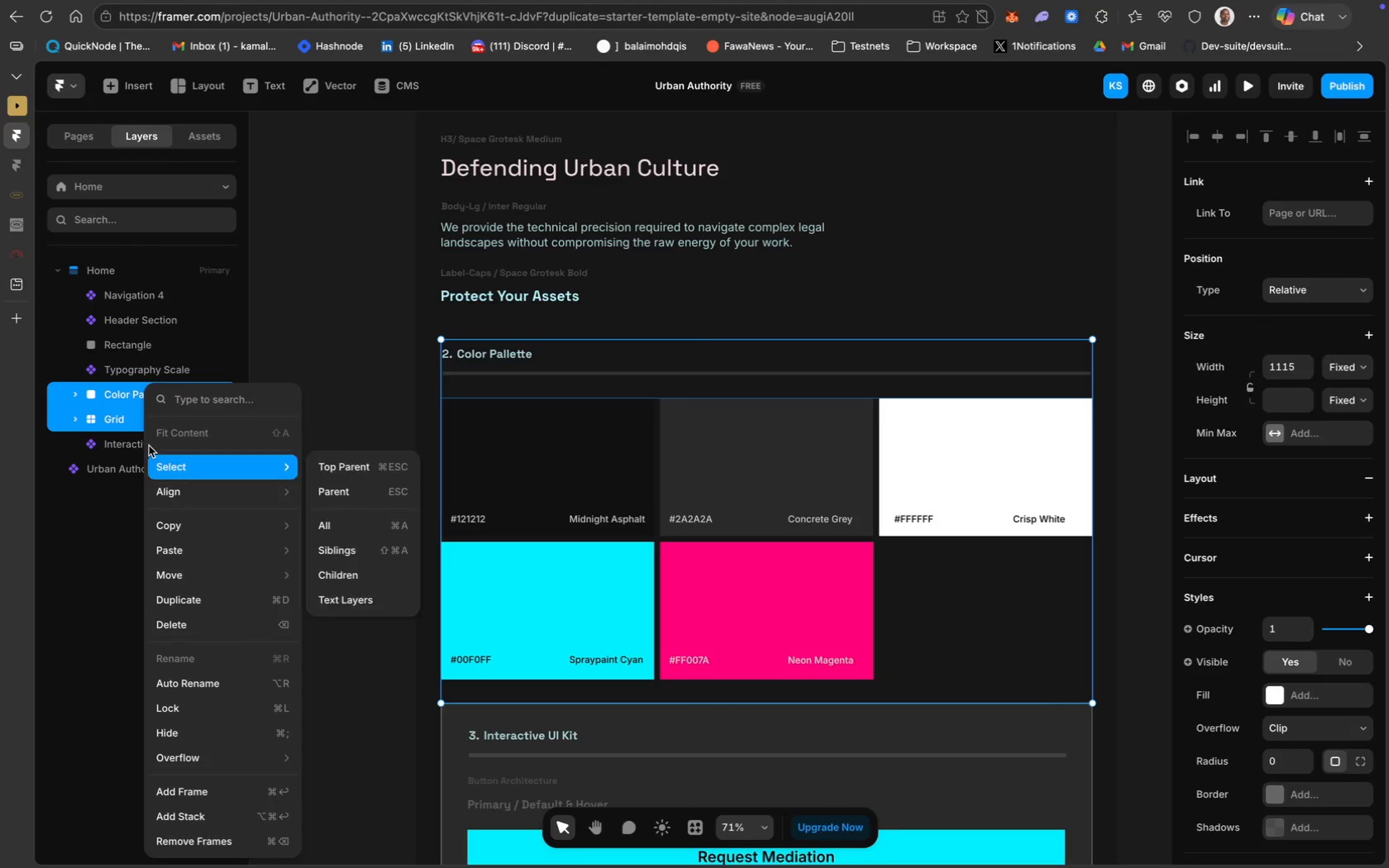 
left_click([106, 406])
 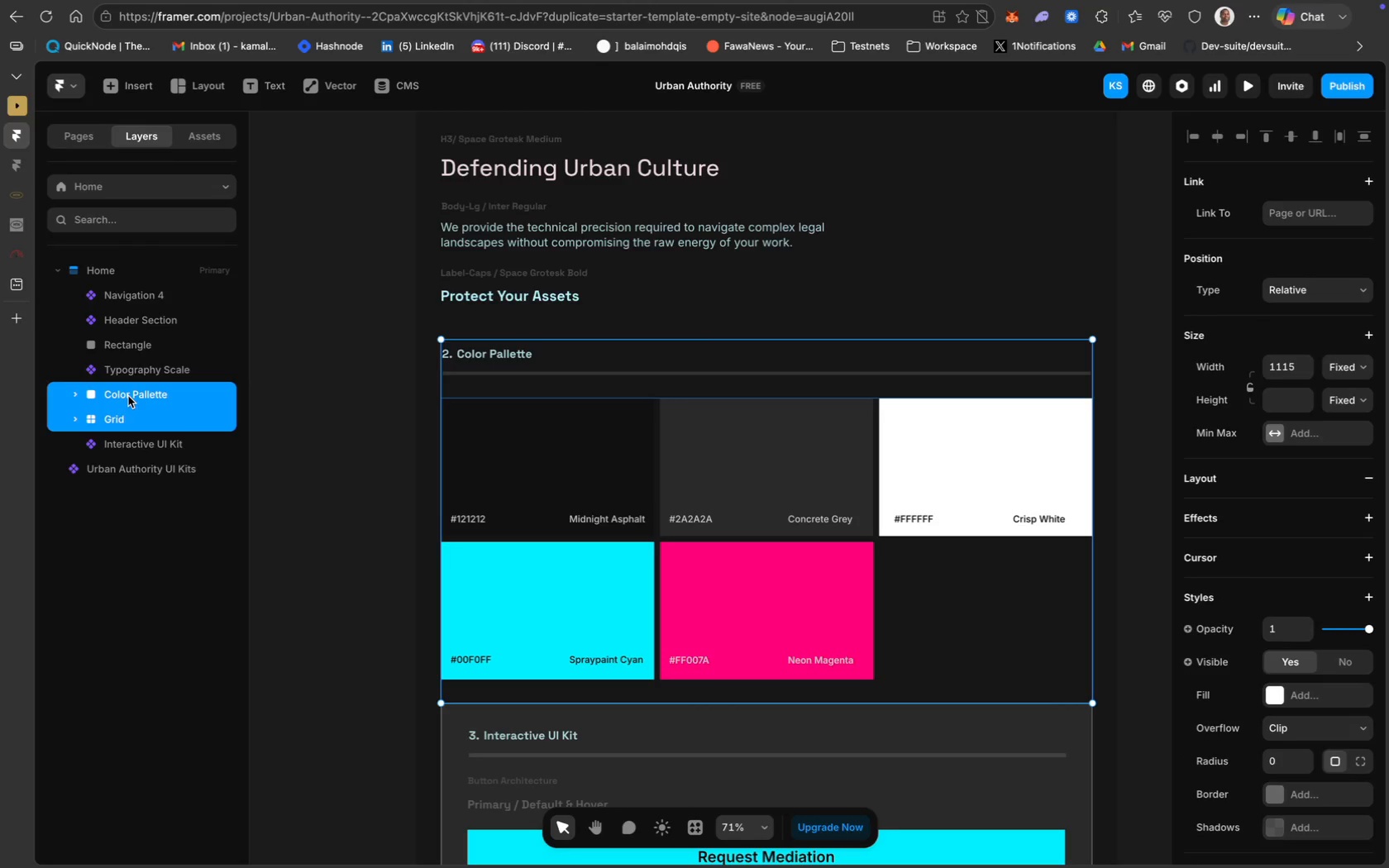 
right_click([128, 396])
 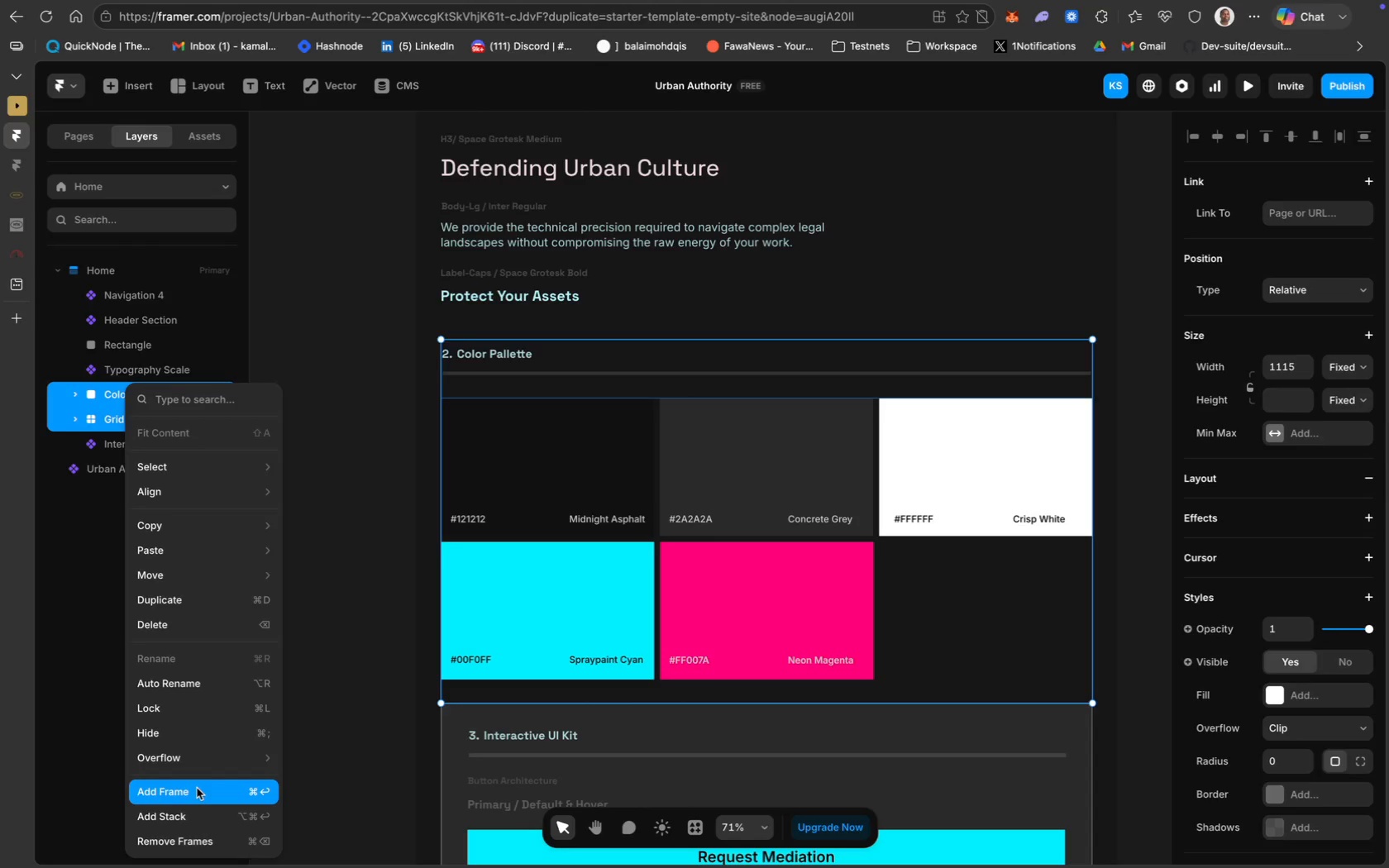 
wait(5.26)
 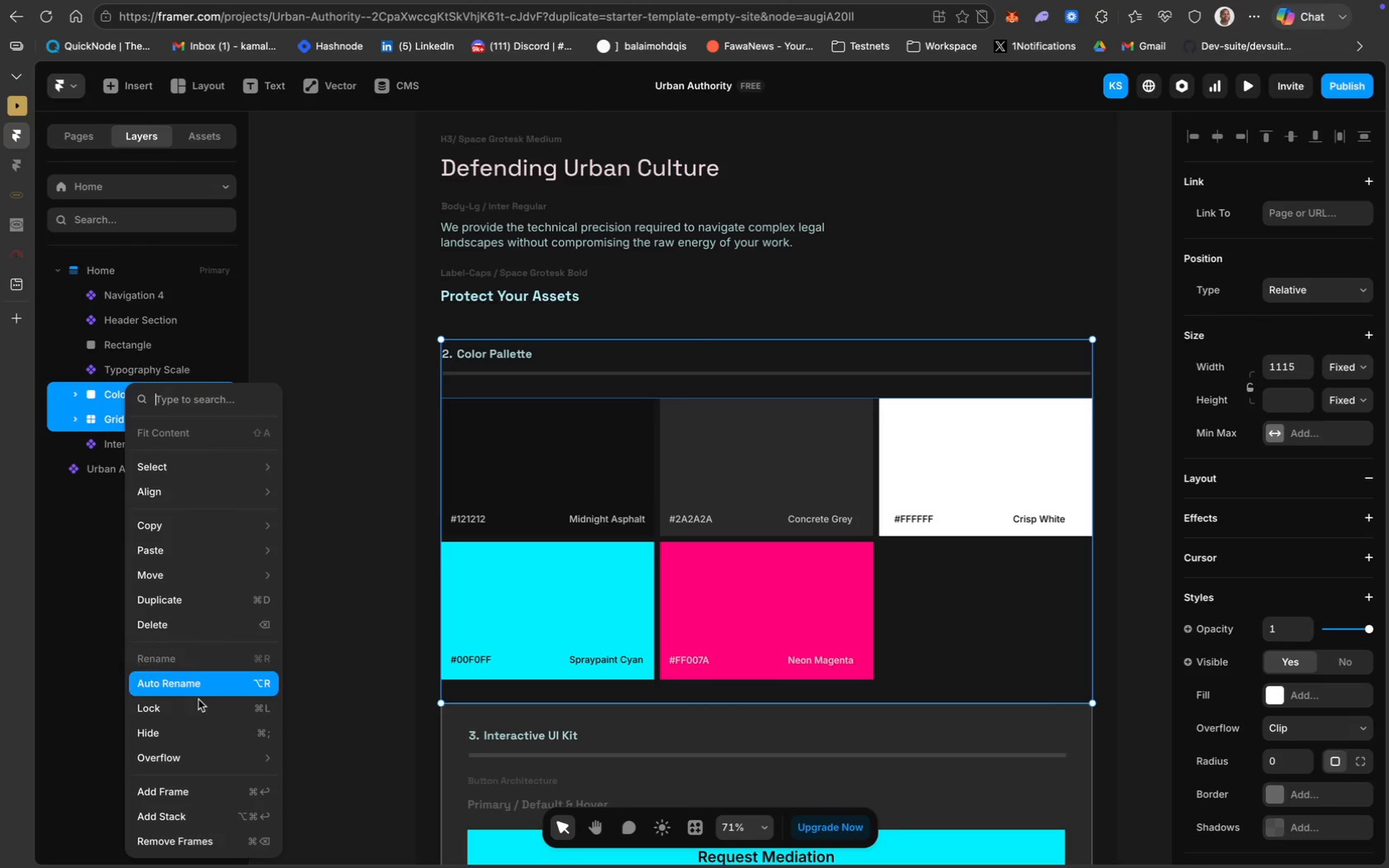 
left_click([197, 788])
 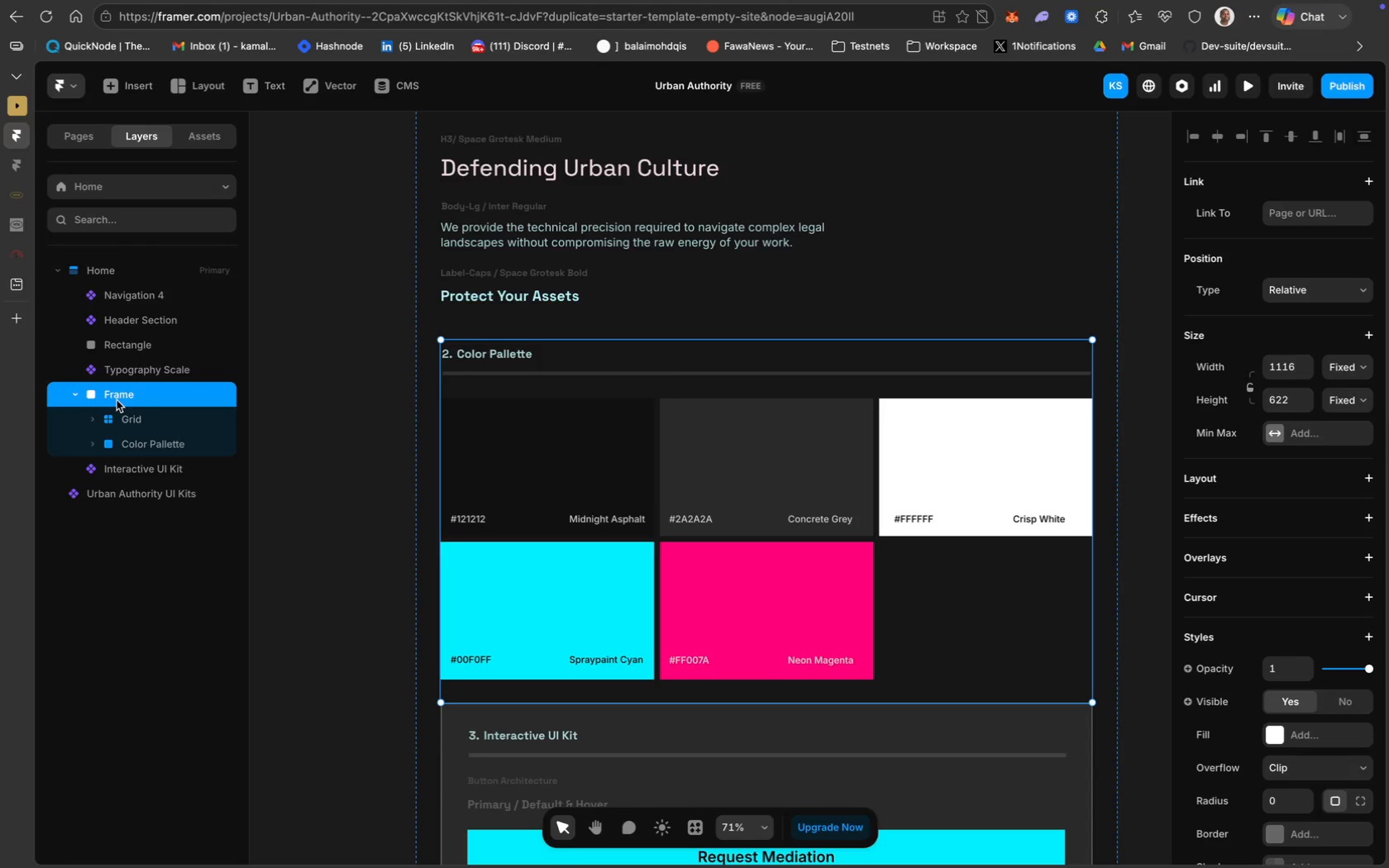 
right_click([113, 396])
 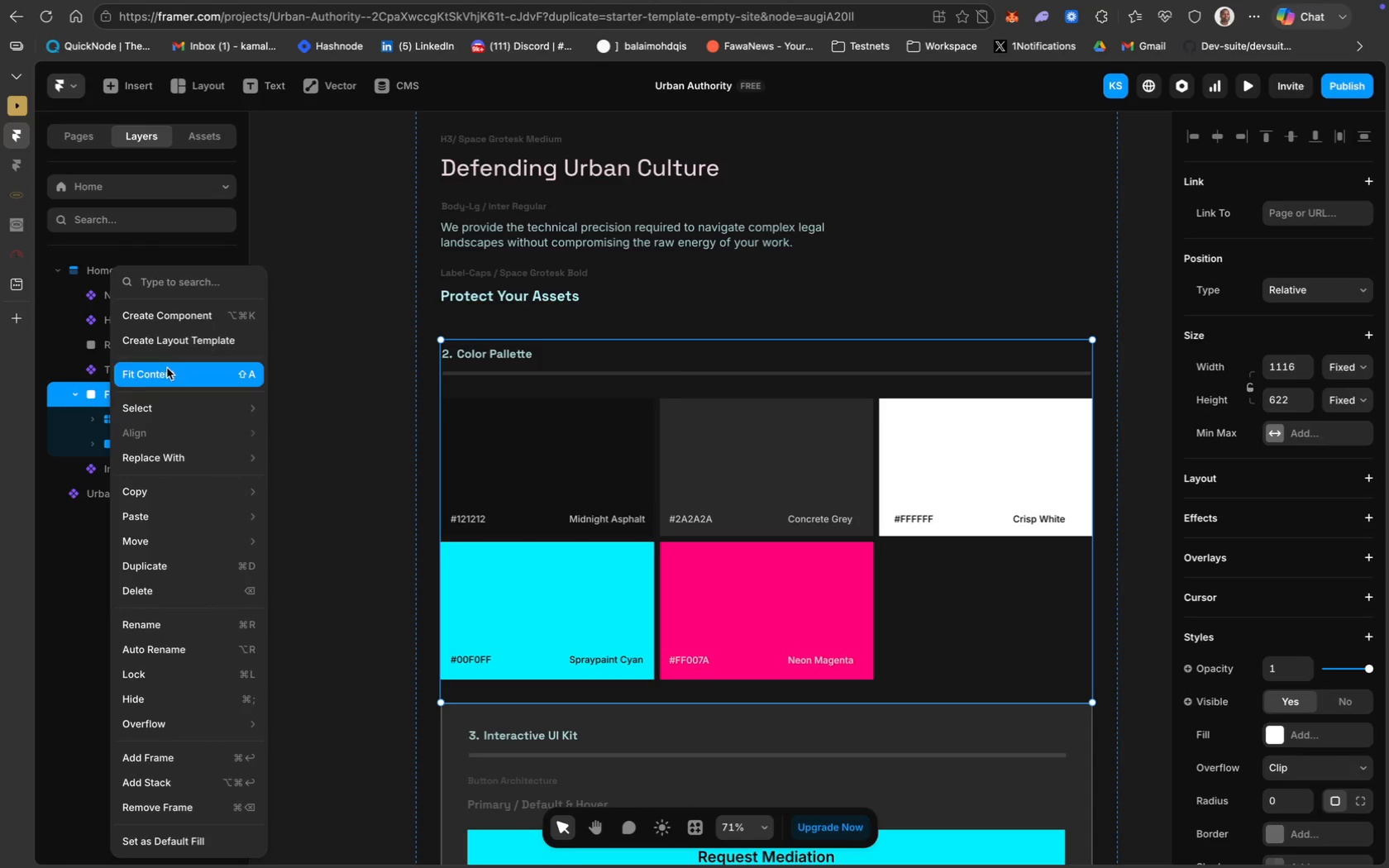 
left_click([174, 318])
 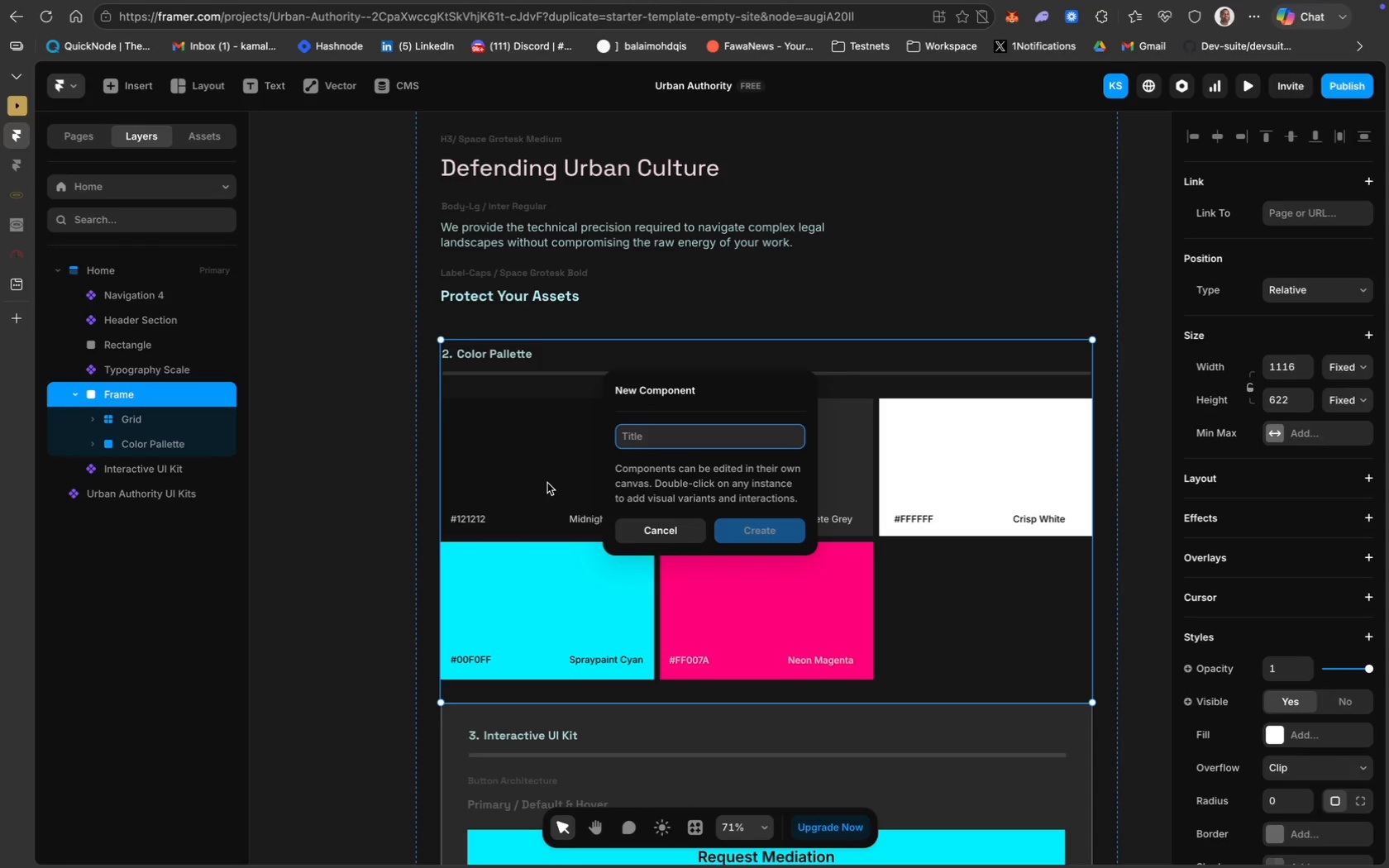 
key(Meta+V)
 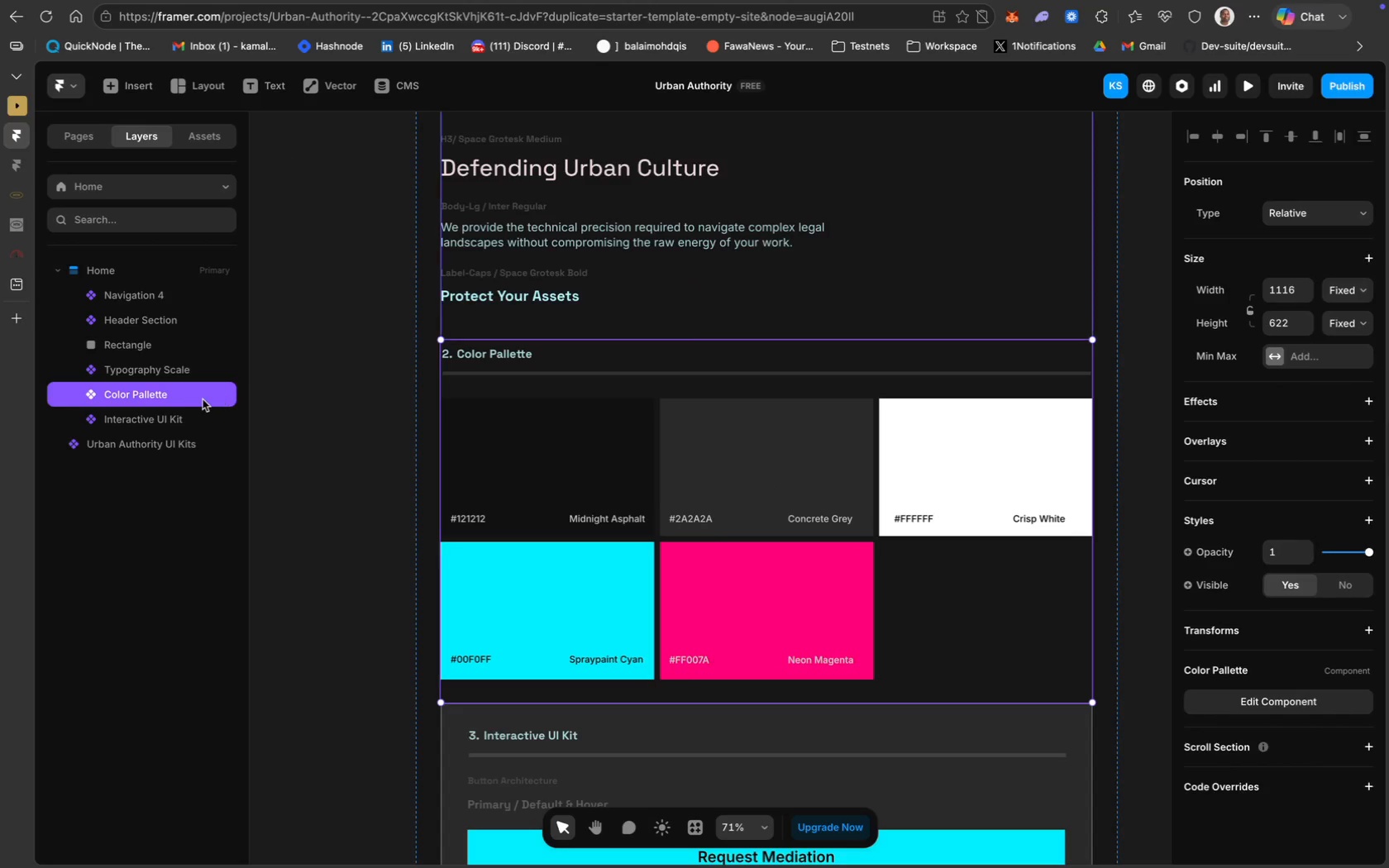 
wait(5.07)
 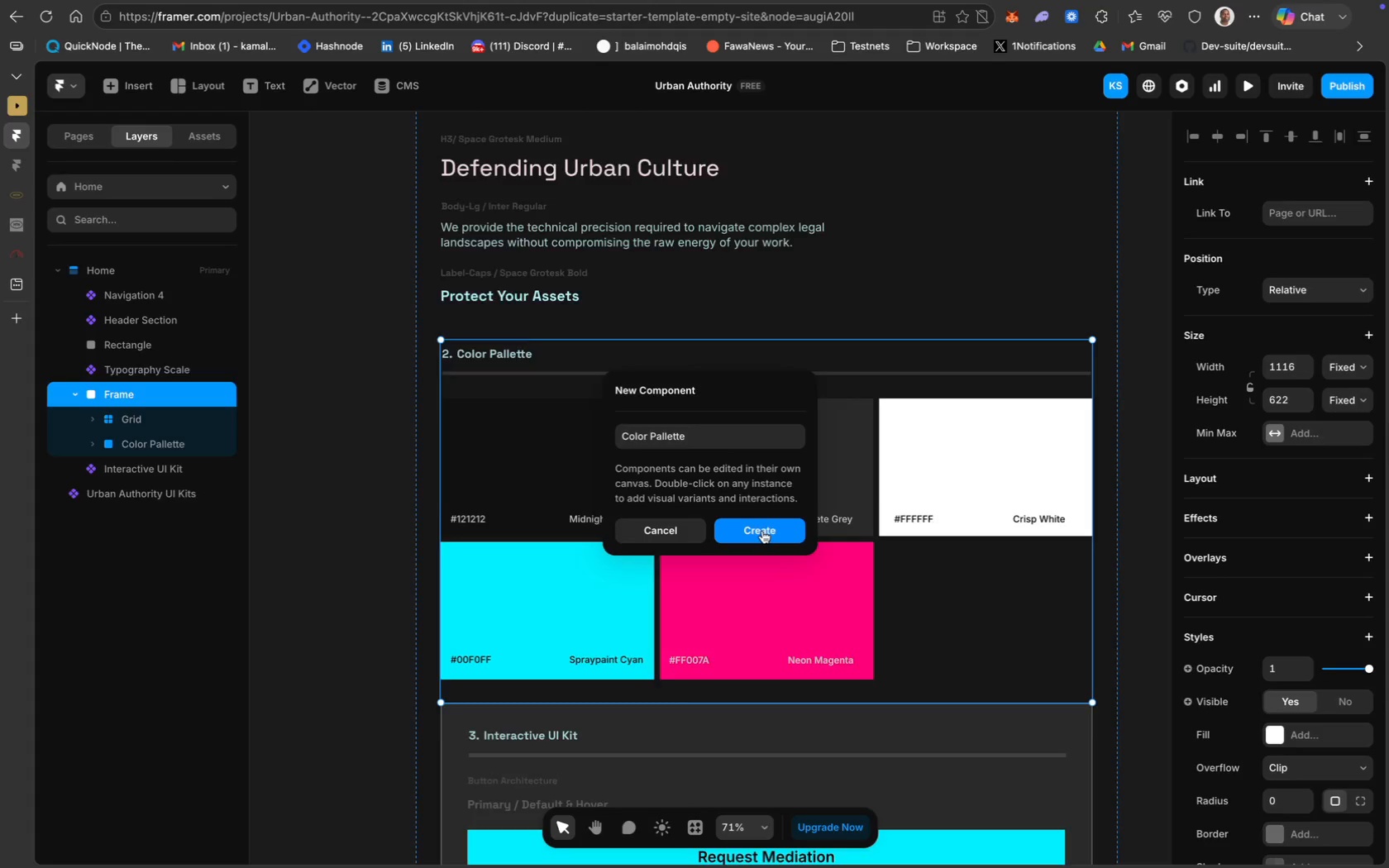 
left_click([117, 344])
 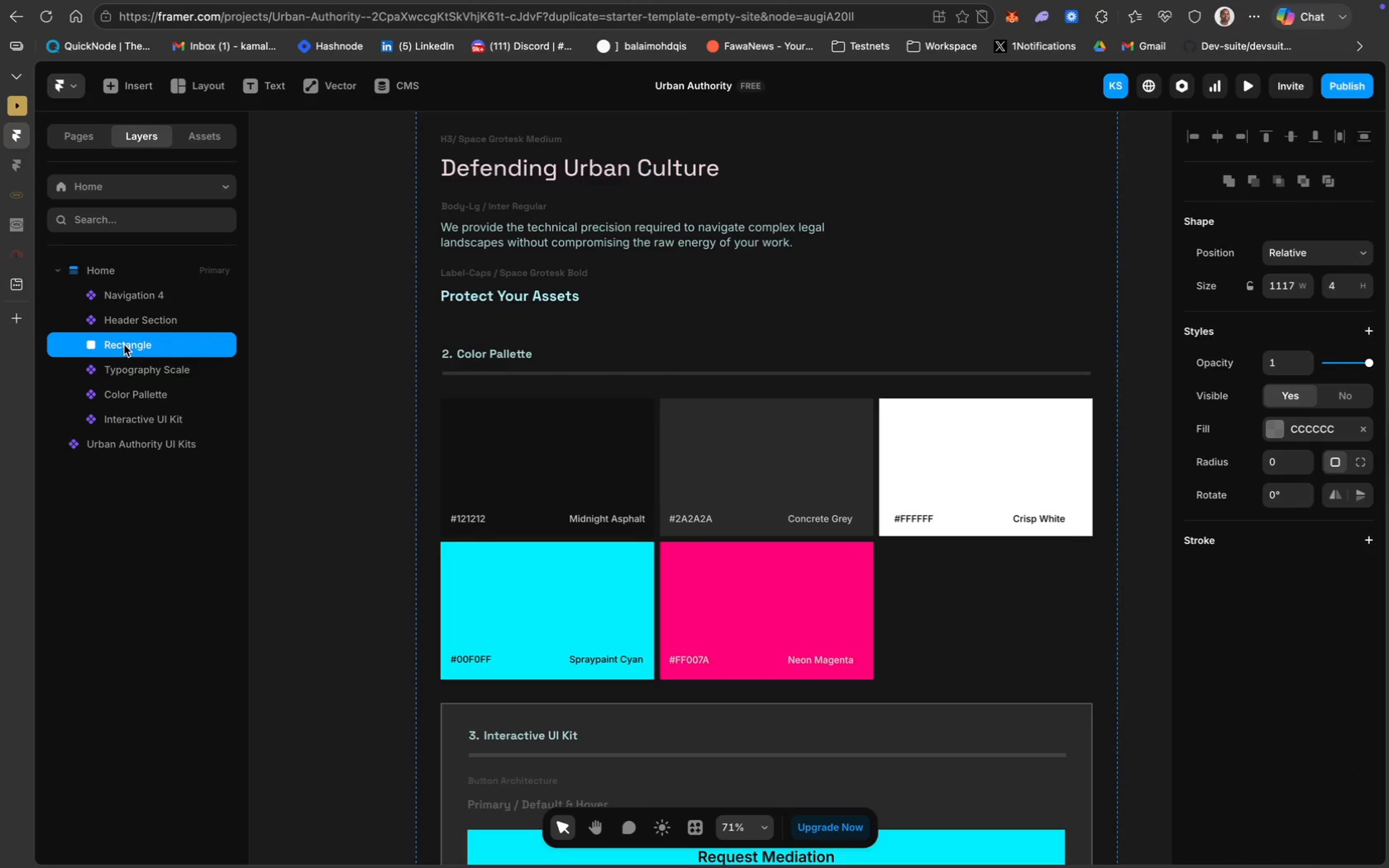 
key(Backspace)
 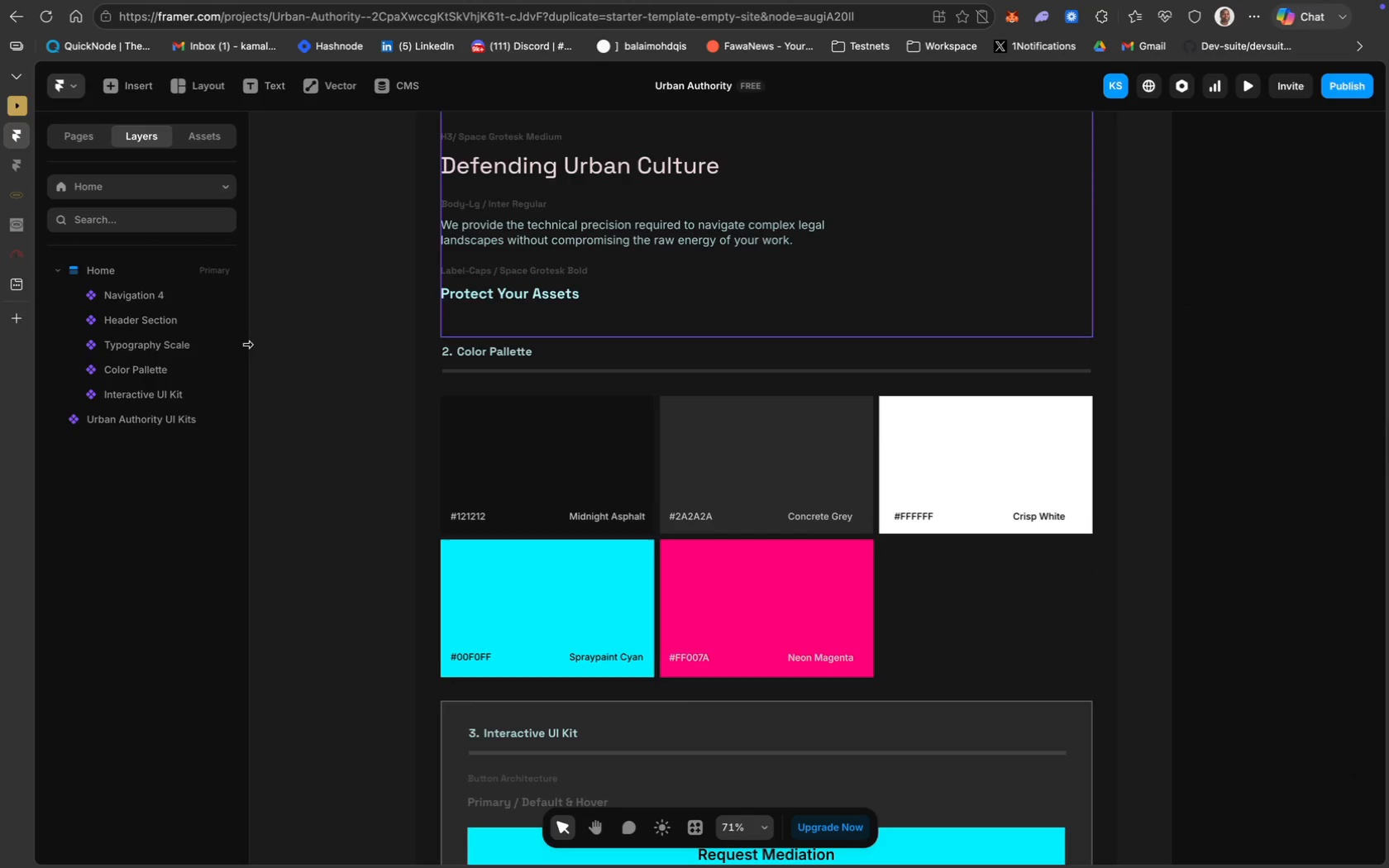 
scroll: coordinate [304, 355], scroll_direction: up, amount: 44.0
 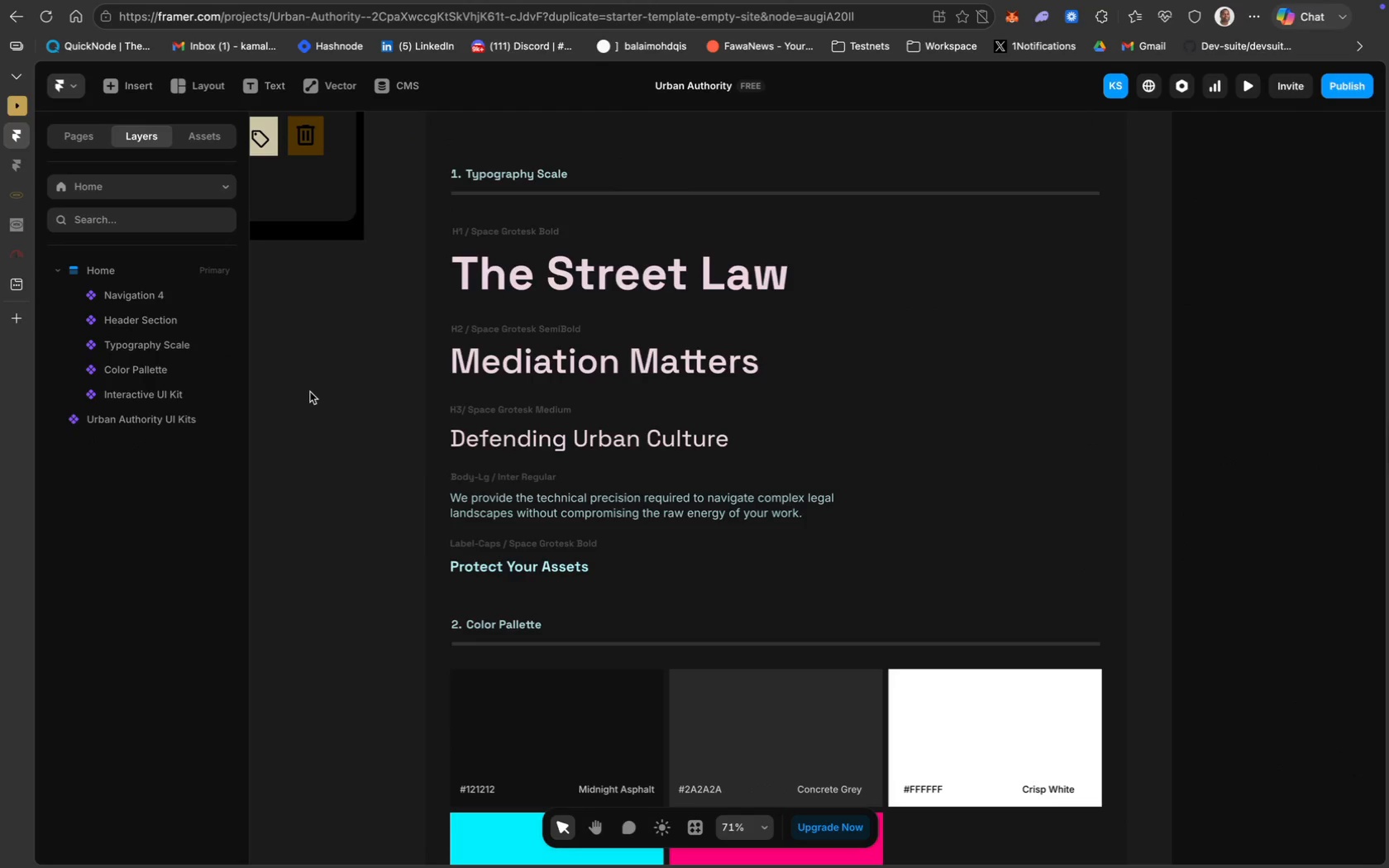 
key(Meta+Z)
 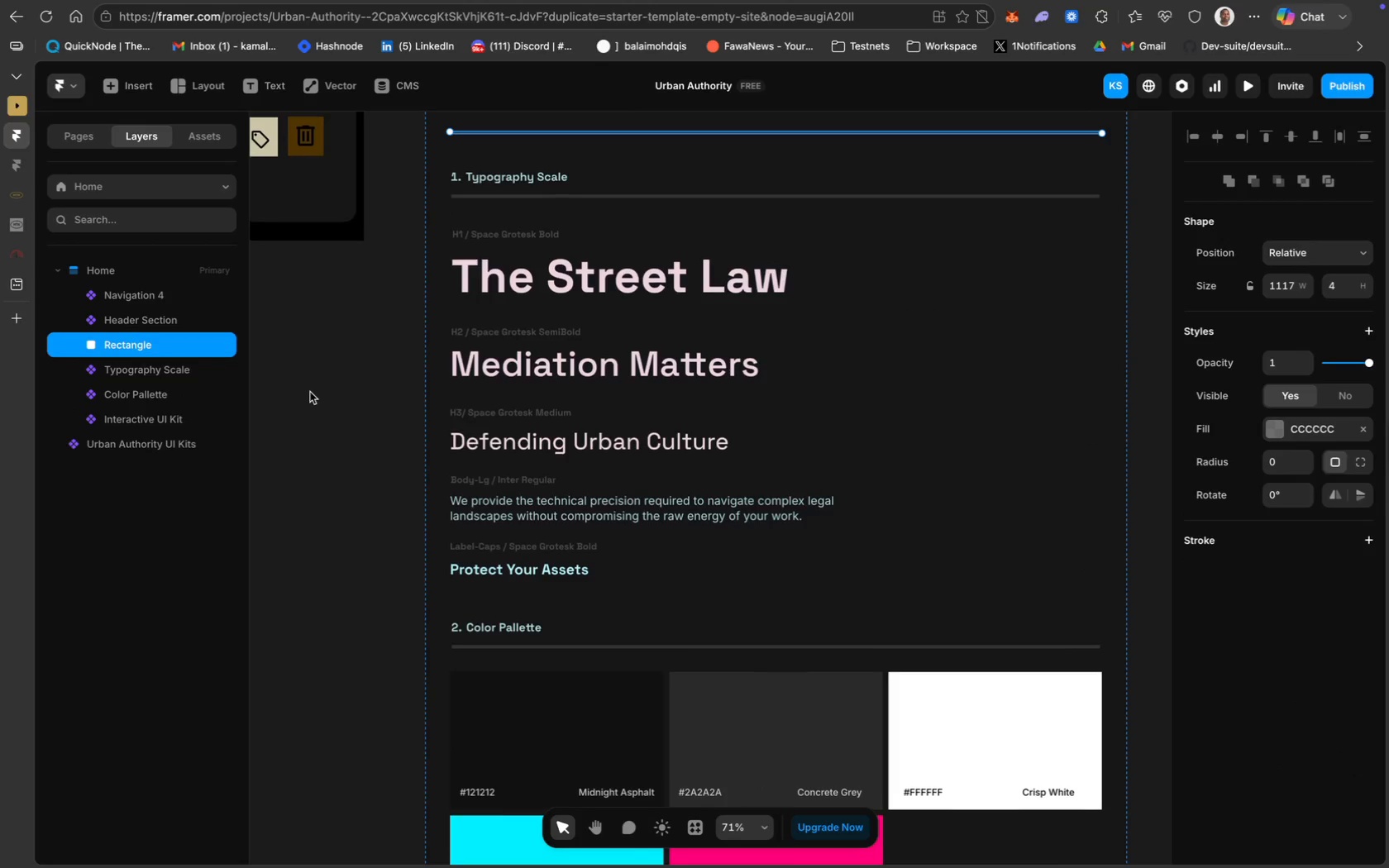 
scroll: coordinate [310, 392], scroll_direction: up, amount: 25.0
 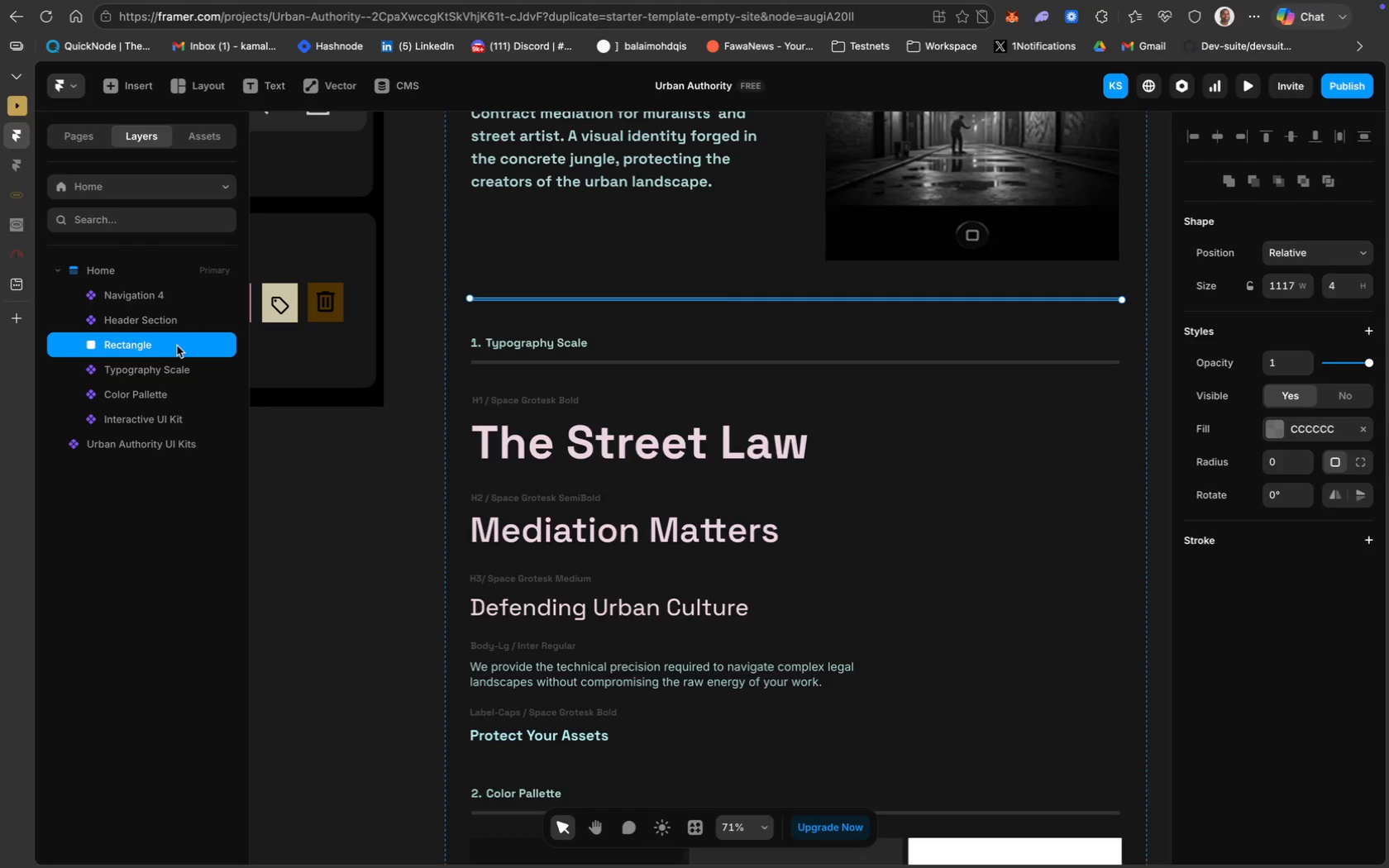 
key(Backspace)
 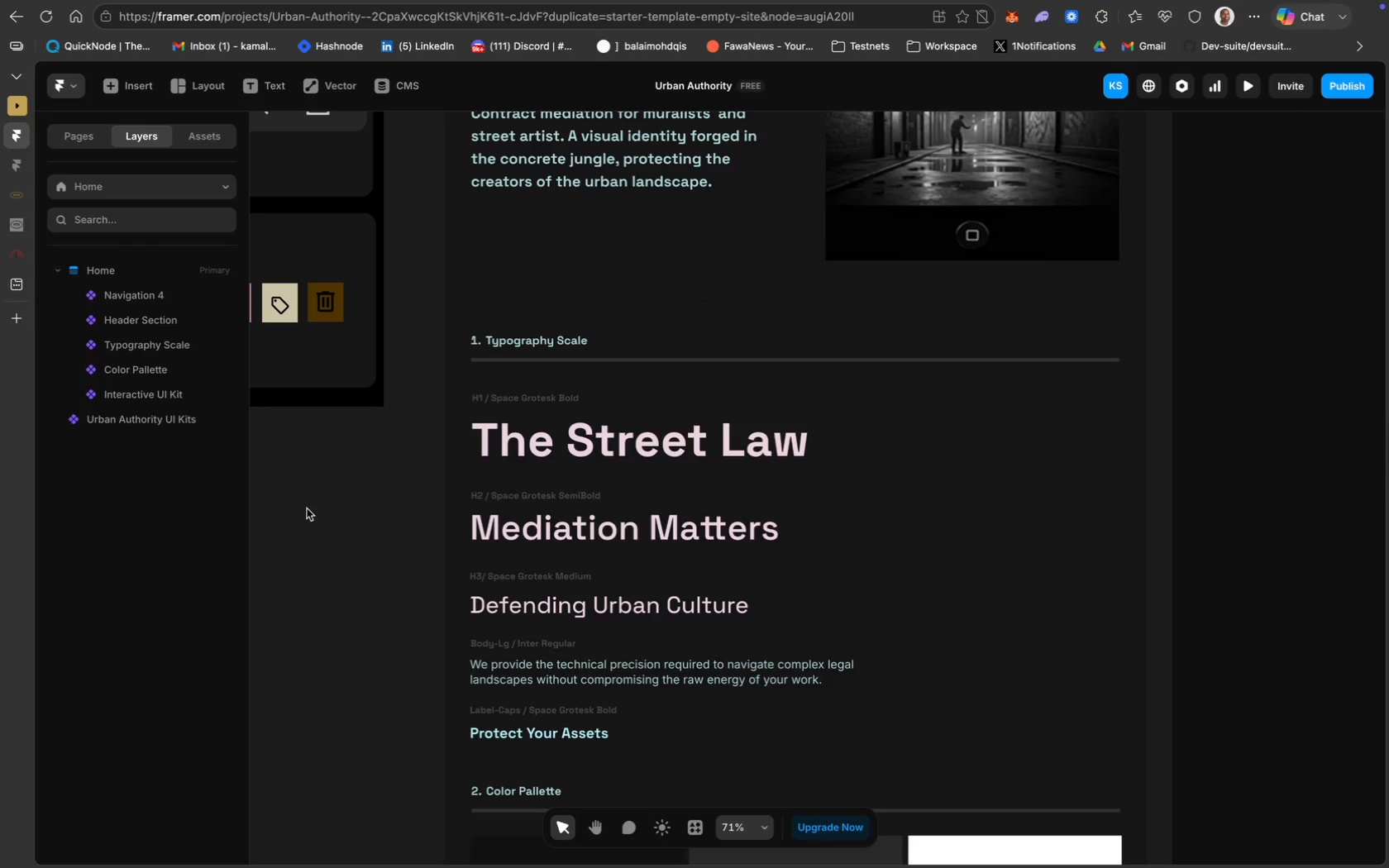 
left_click([315, 511])
 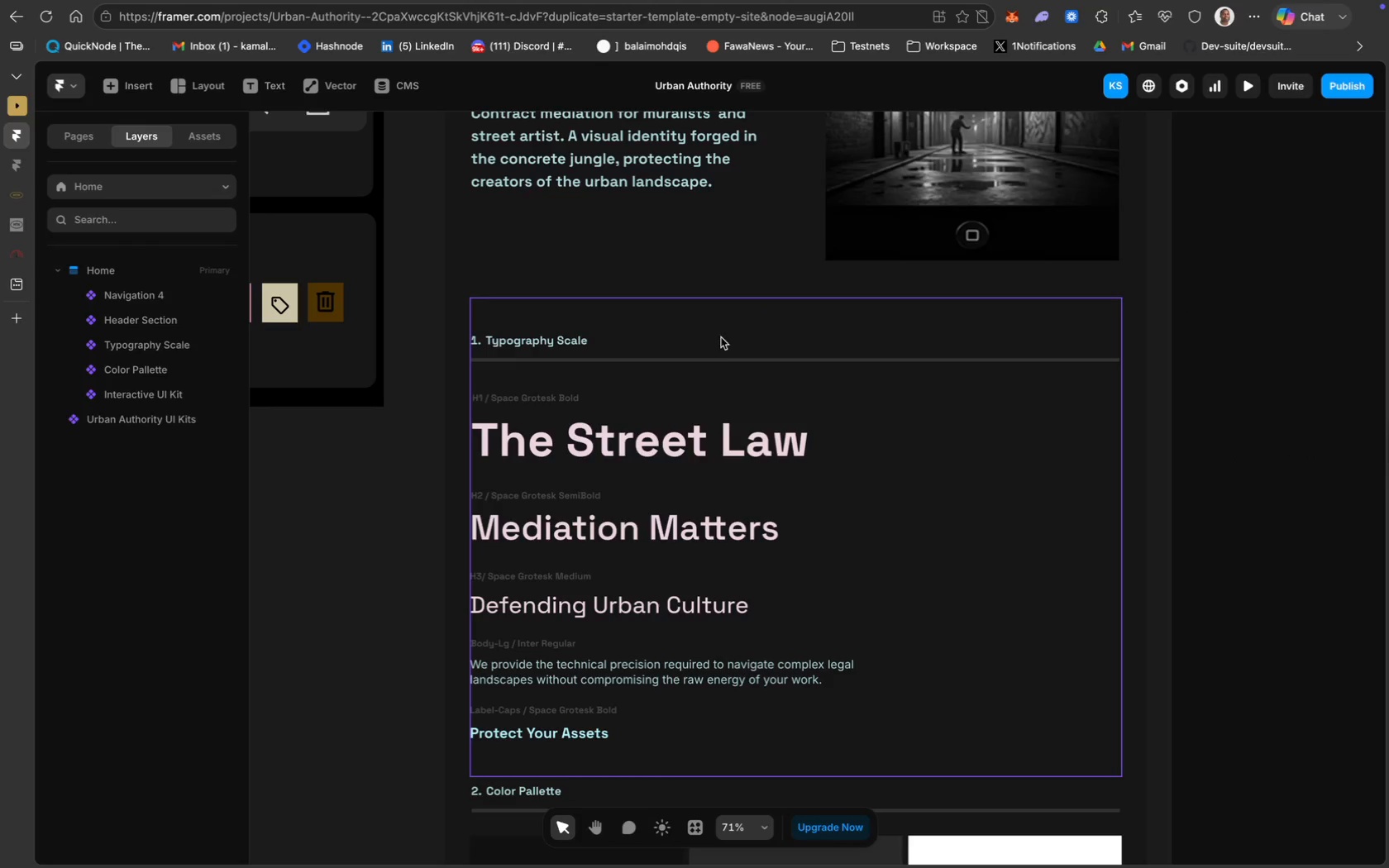 
key(Meta+Z)
 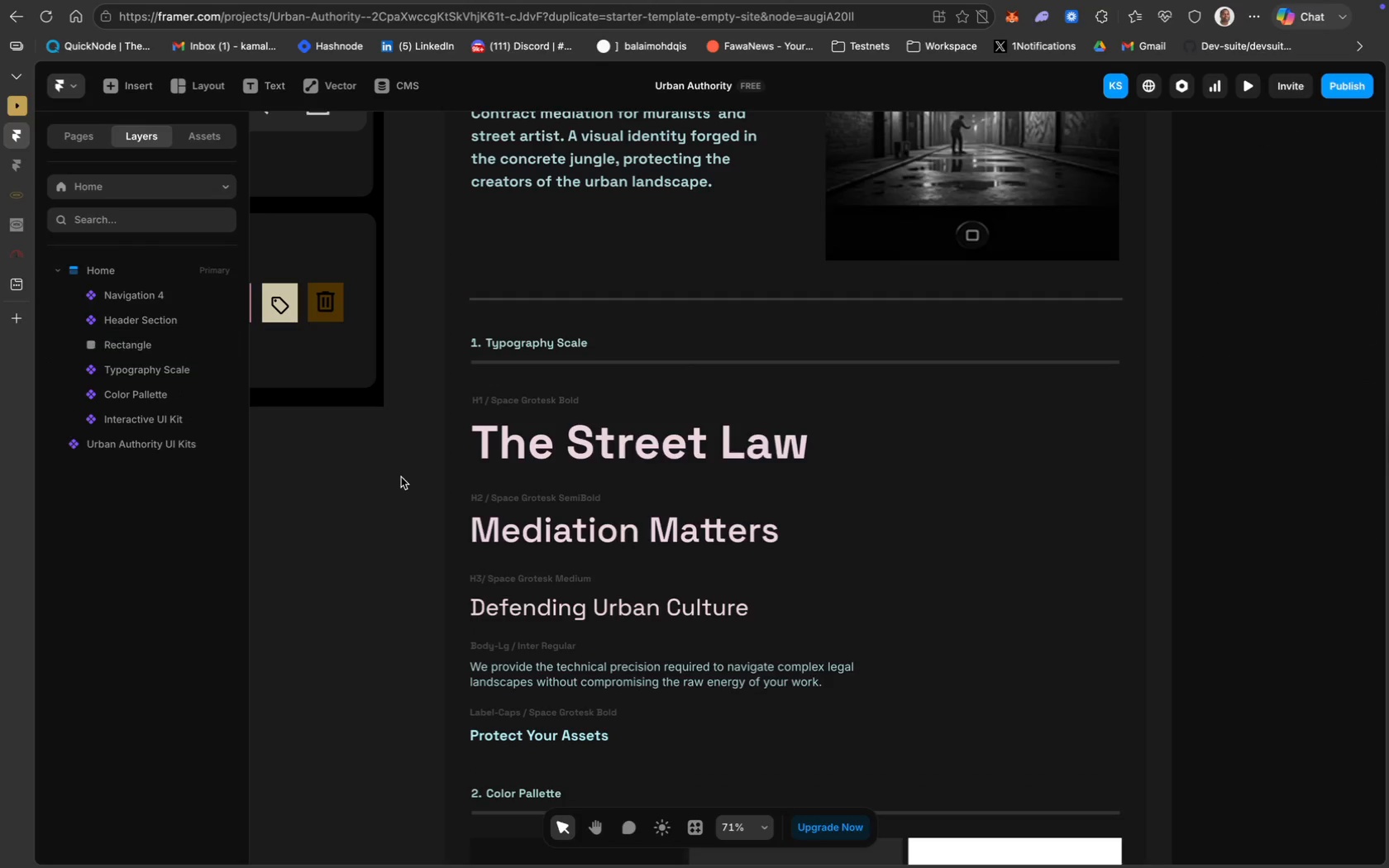 
scroll: coordinate [401, 477], scroll_direction: up, amount: 24.0
 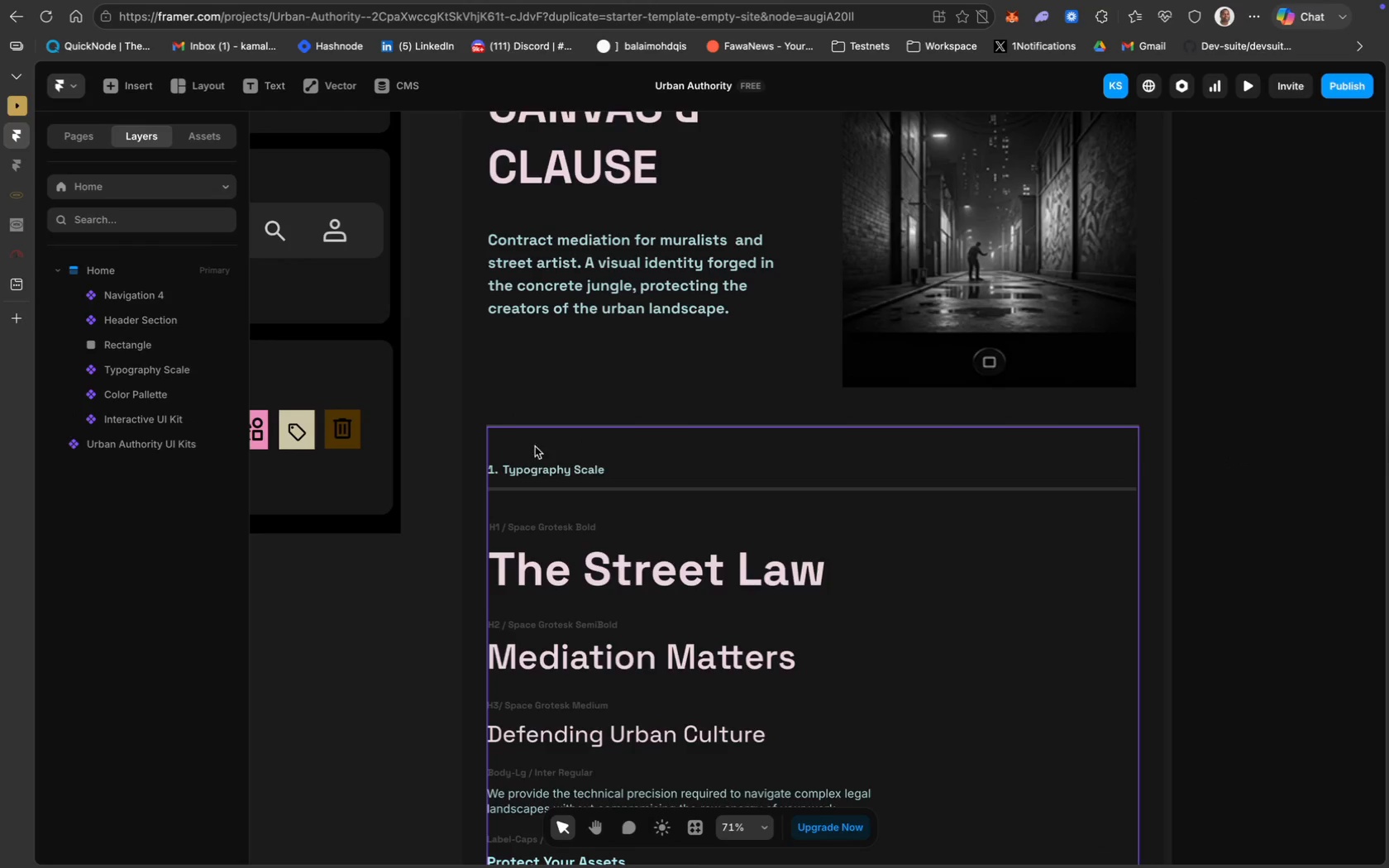 
left_click([551, 429])
 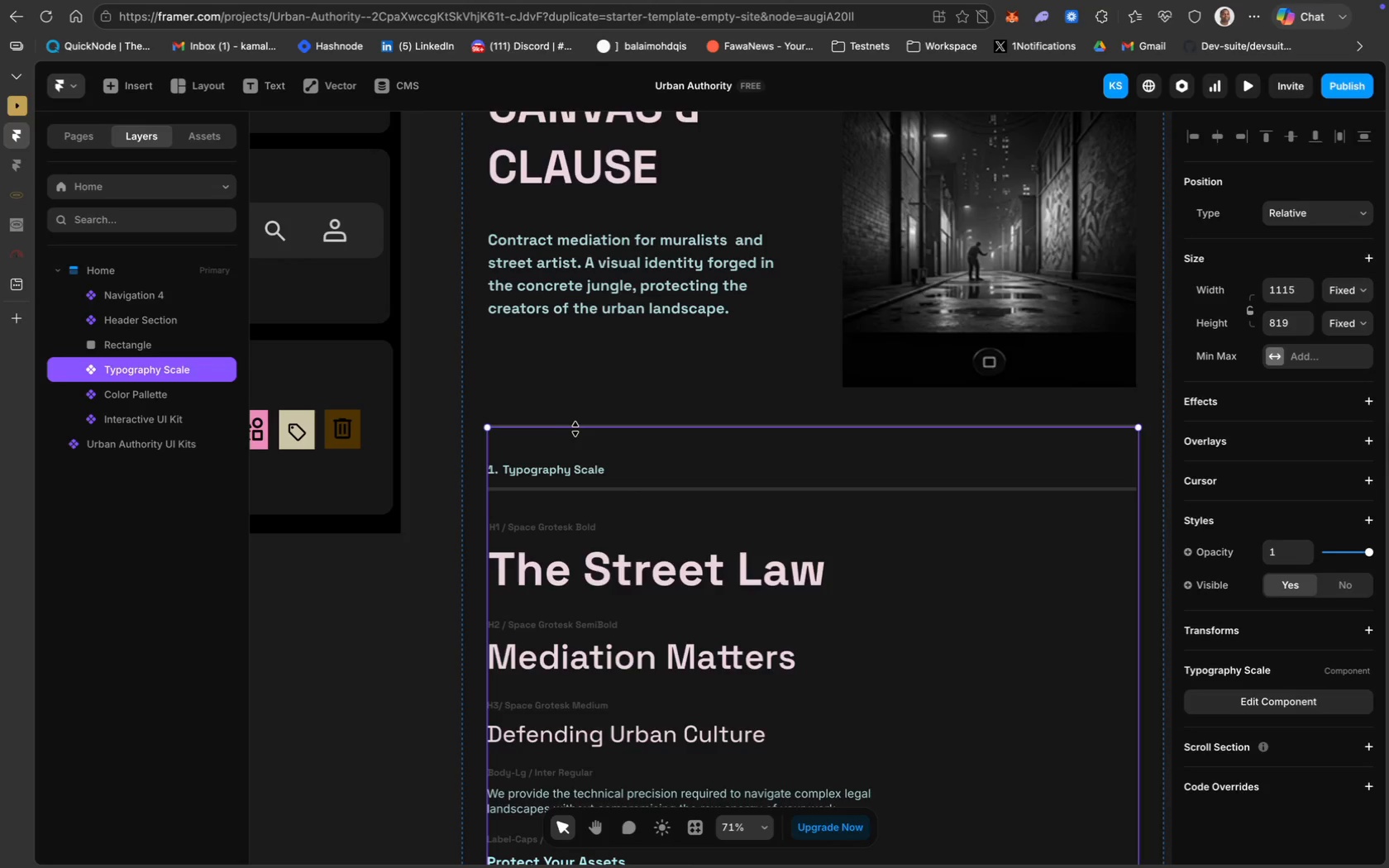 
left_click([262, 733])